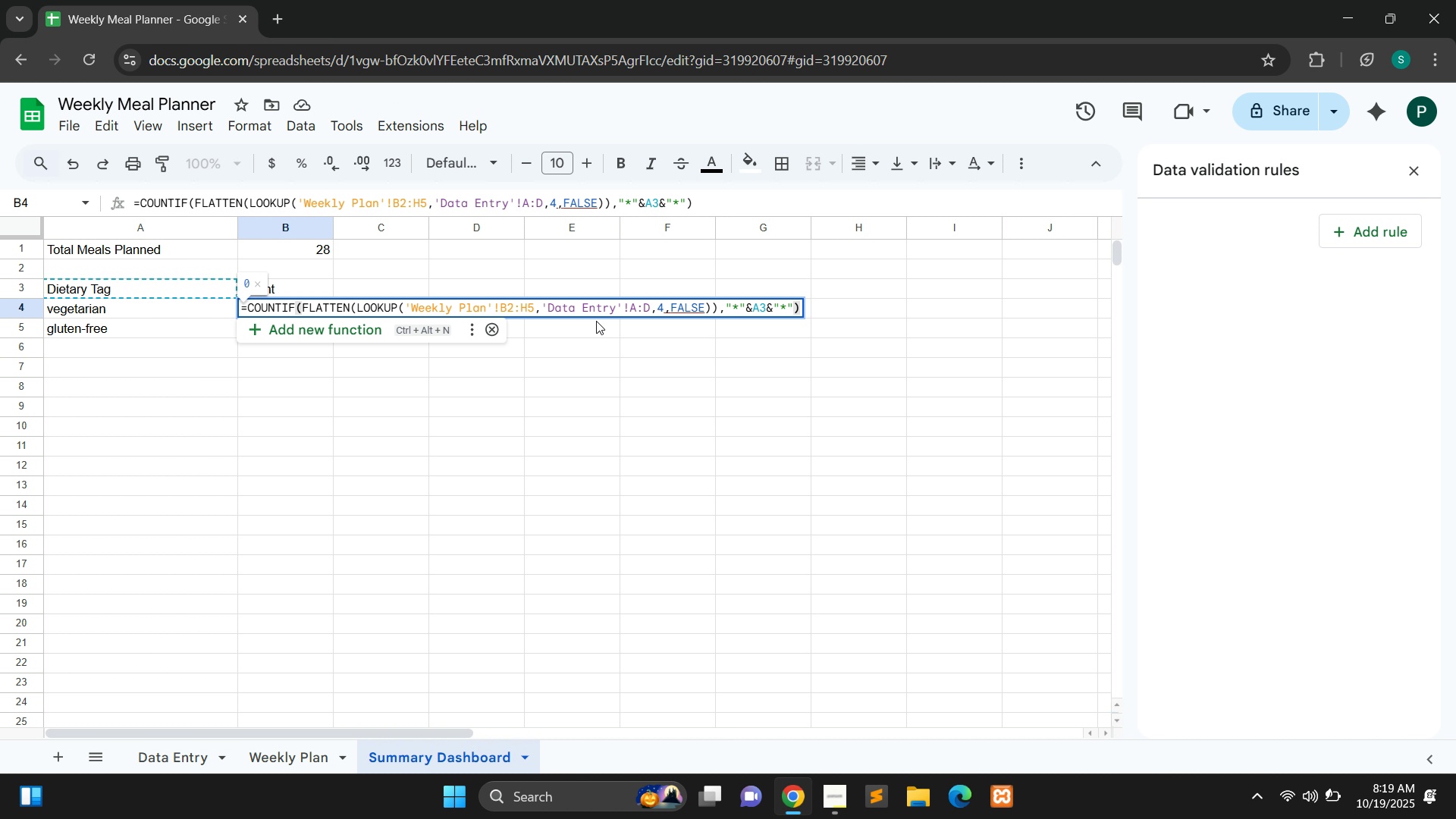 
left_click([596, 321])
 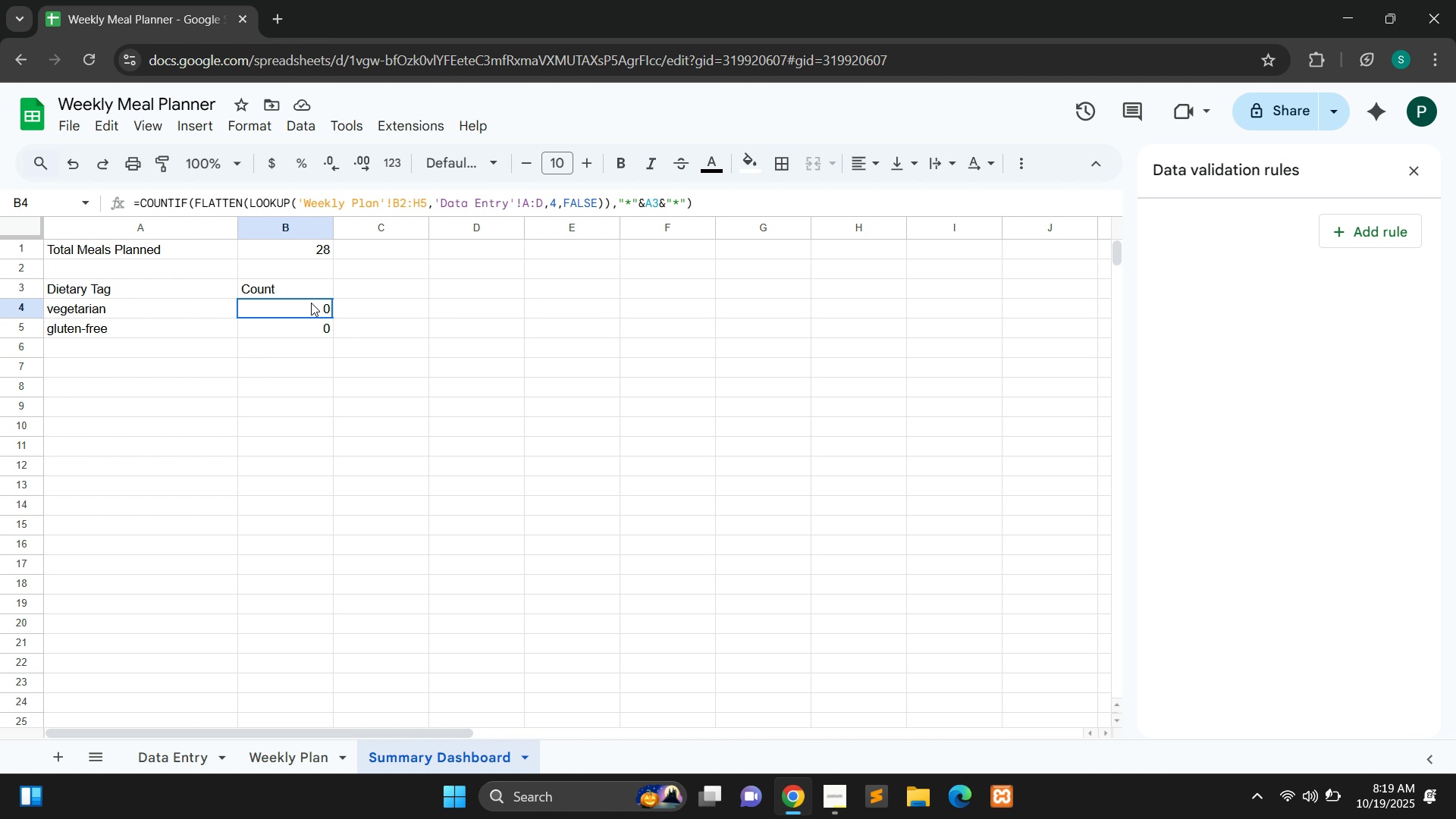 
double_click([311, 303])
 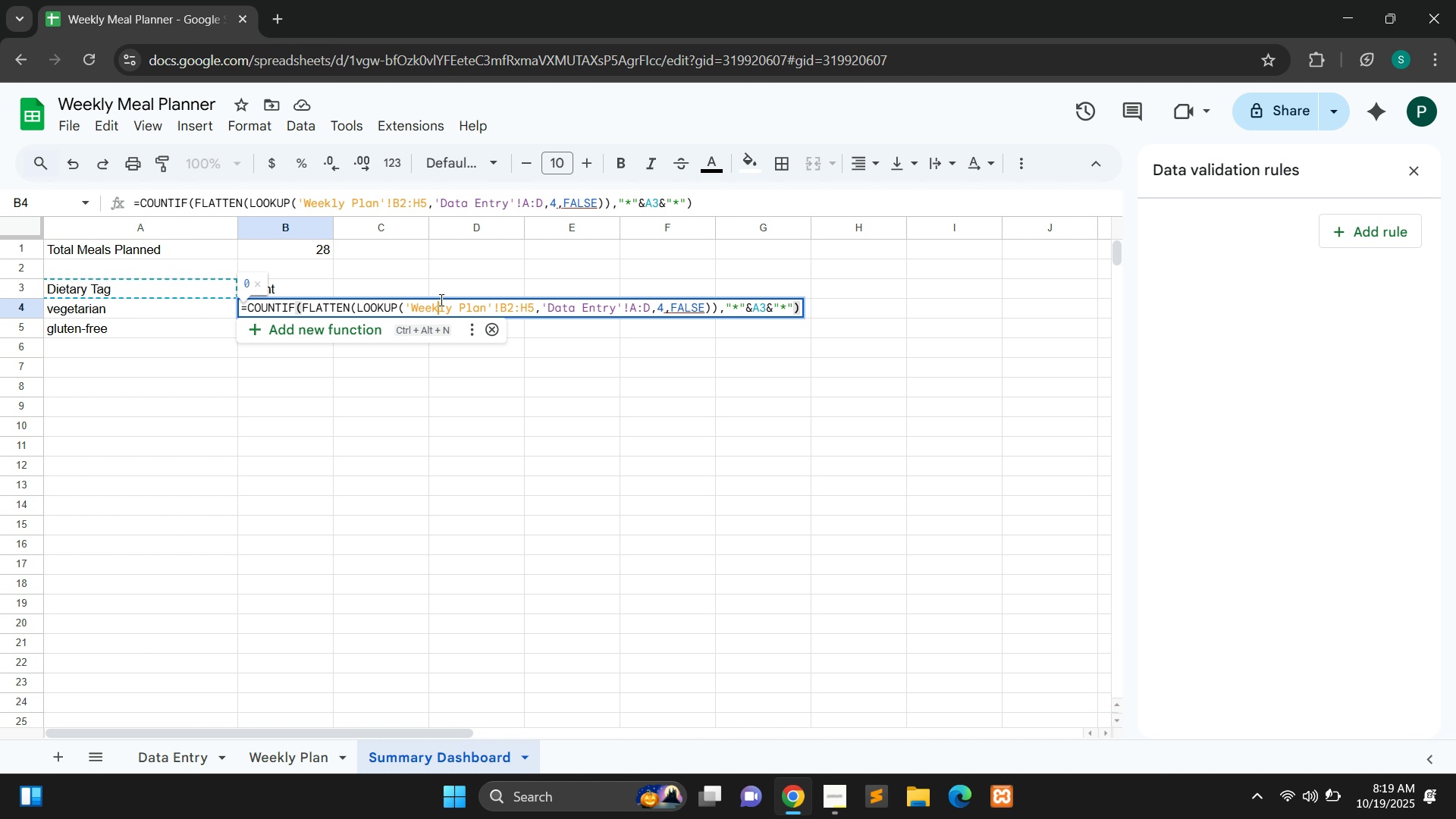 
left_click([440, 300])
 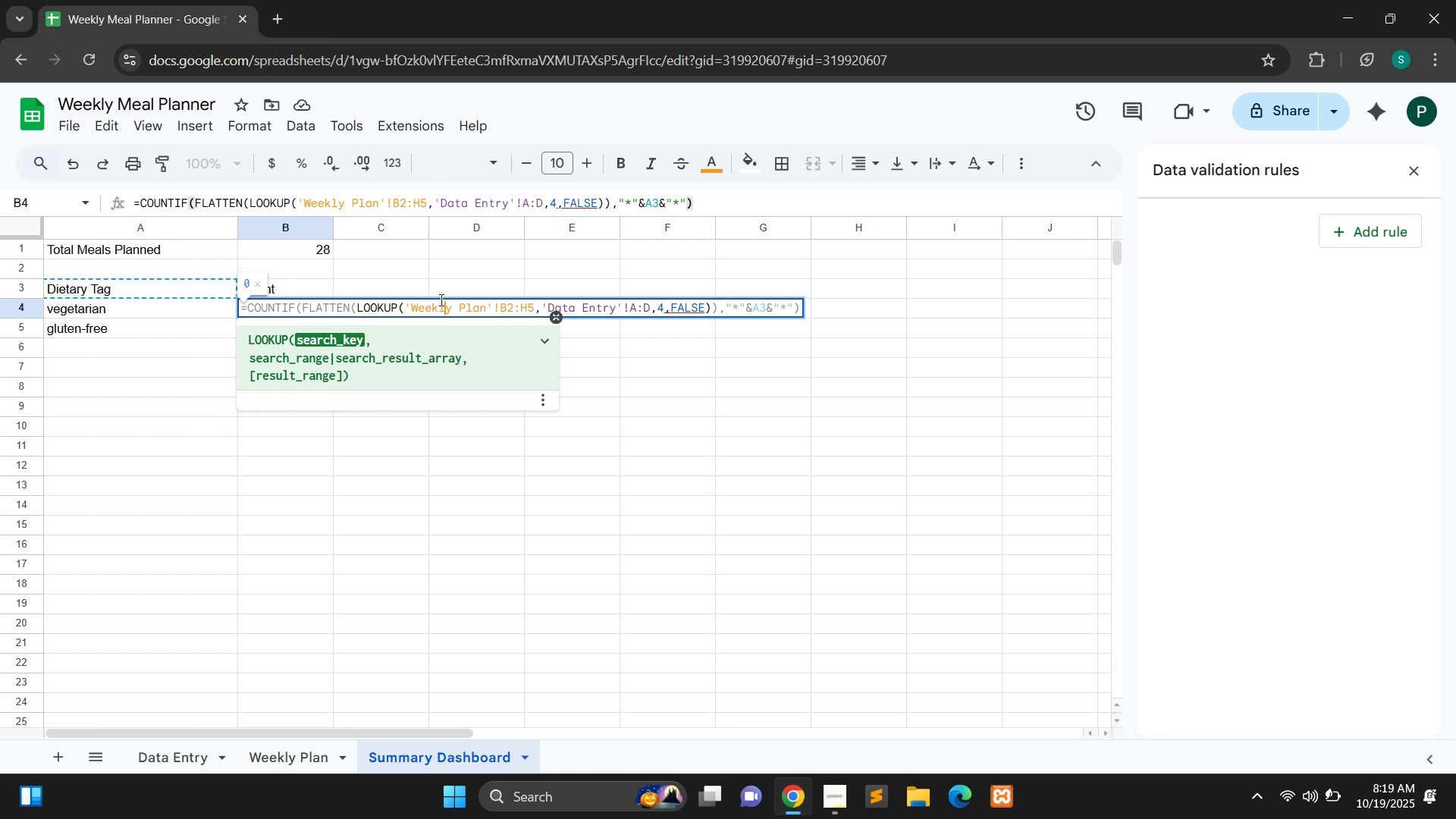 
hold_key(key=ArrowRight, duration=1.0)
 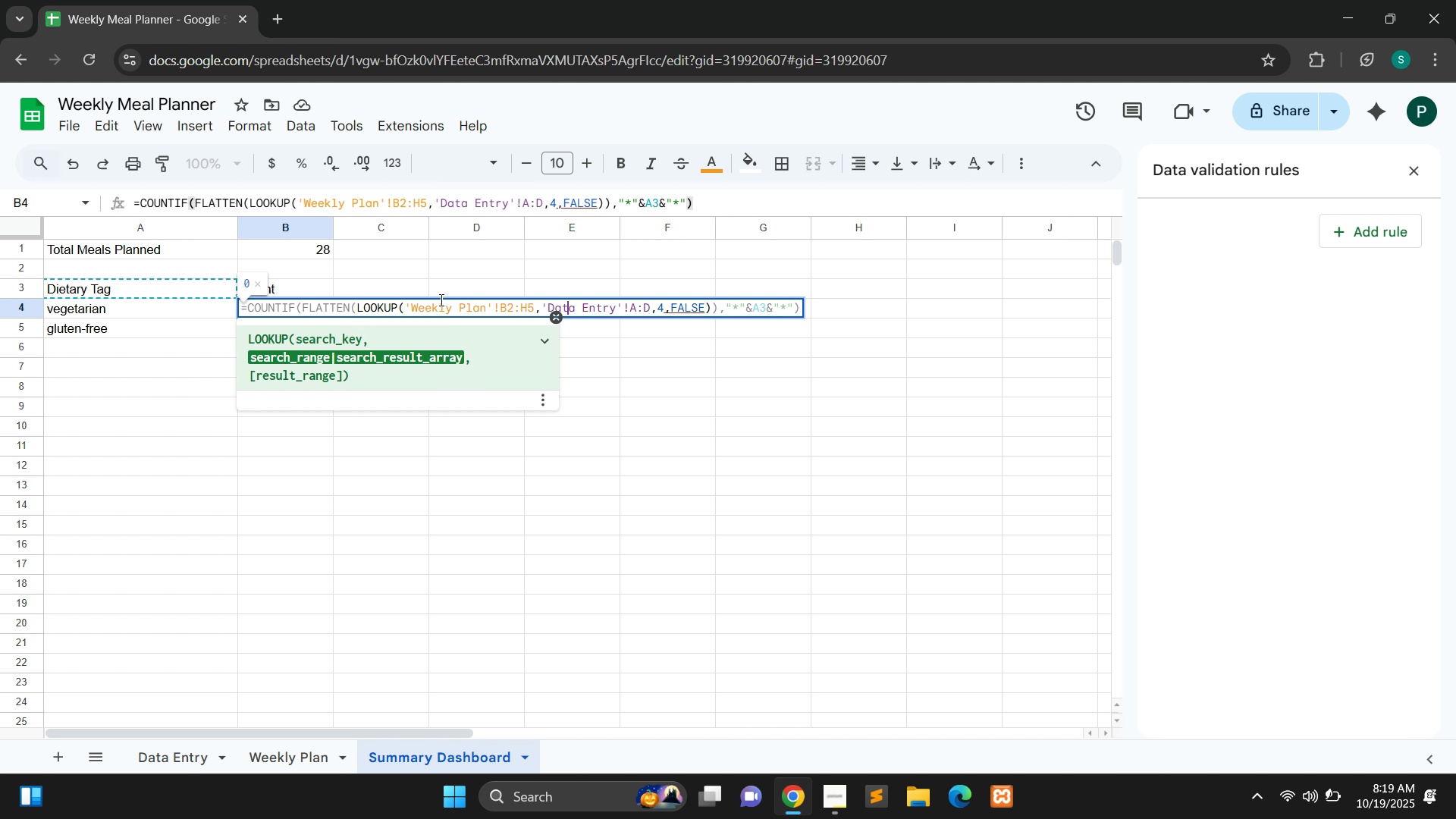 
hold_key(key=ArrowRight, duration=0.68)
 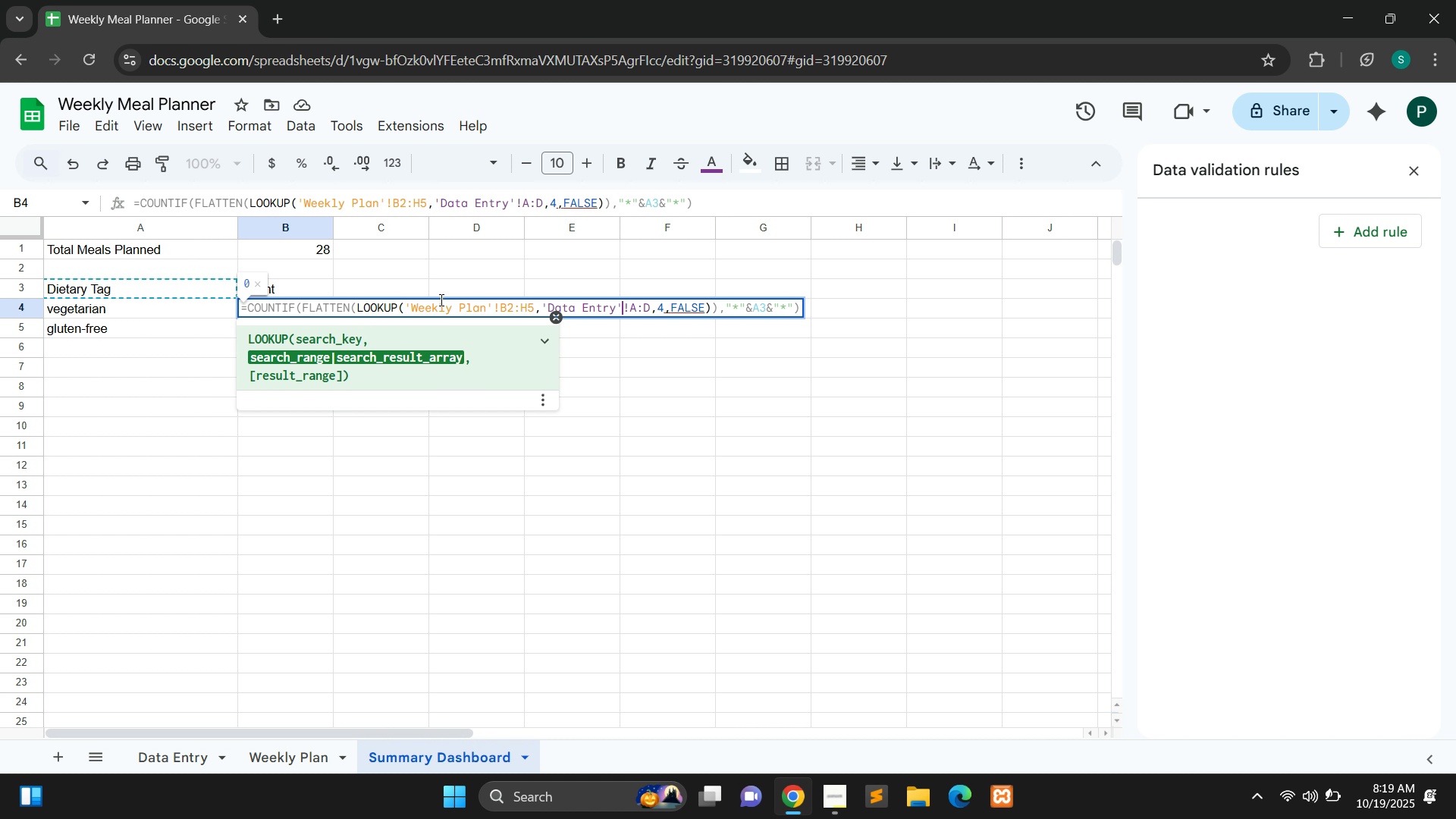 
hold_key(key=ArrowRight, duration=0.51)
 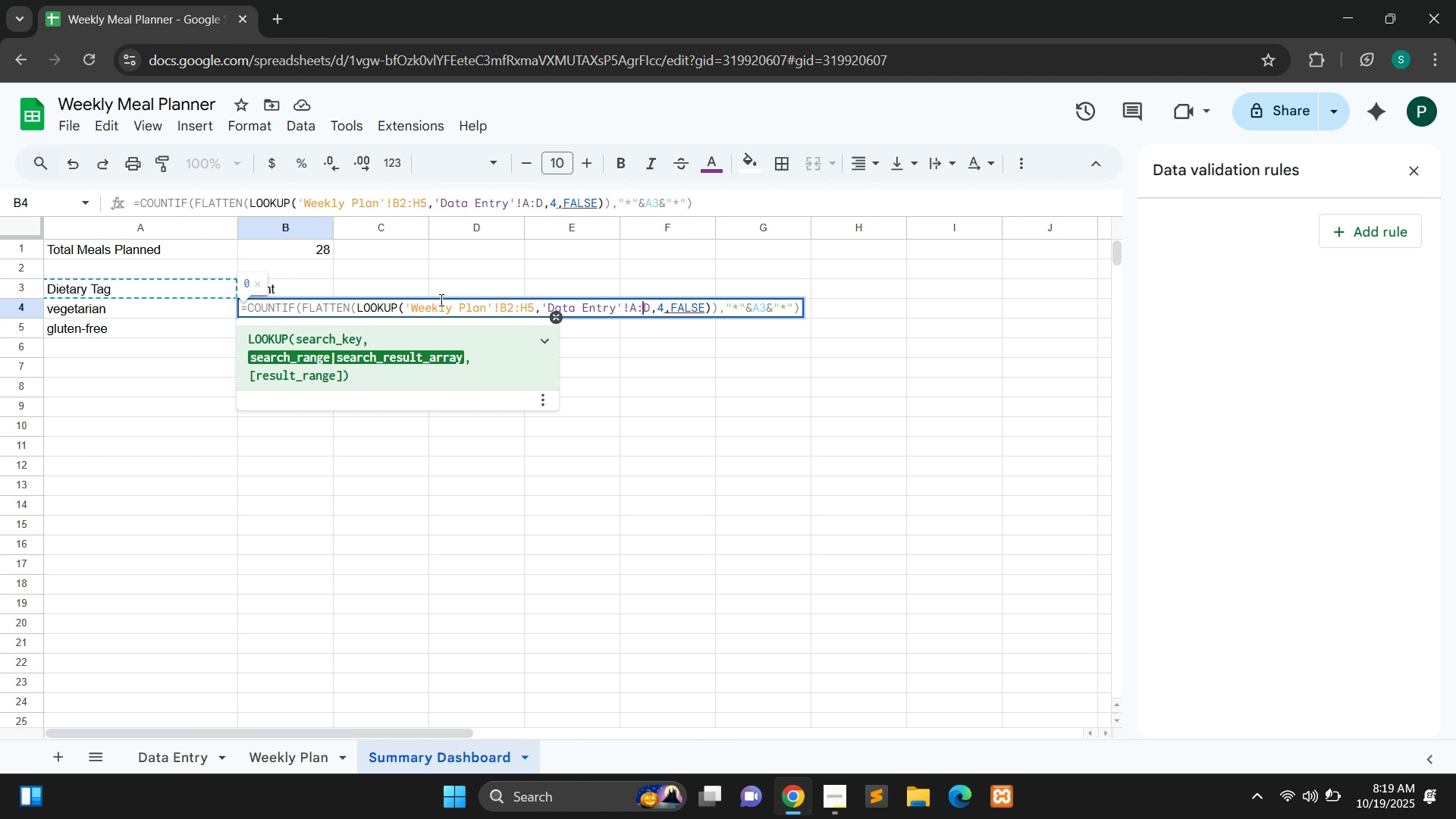 
key(ArrowRight)
 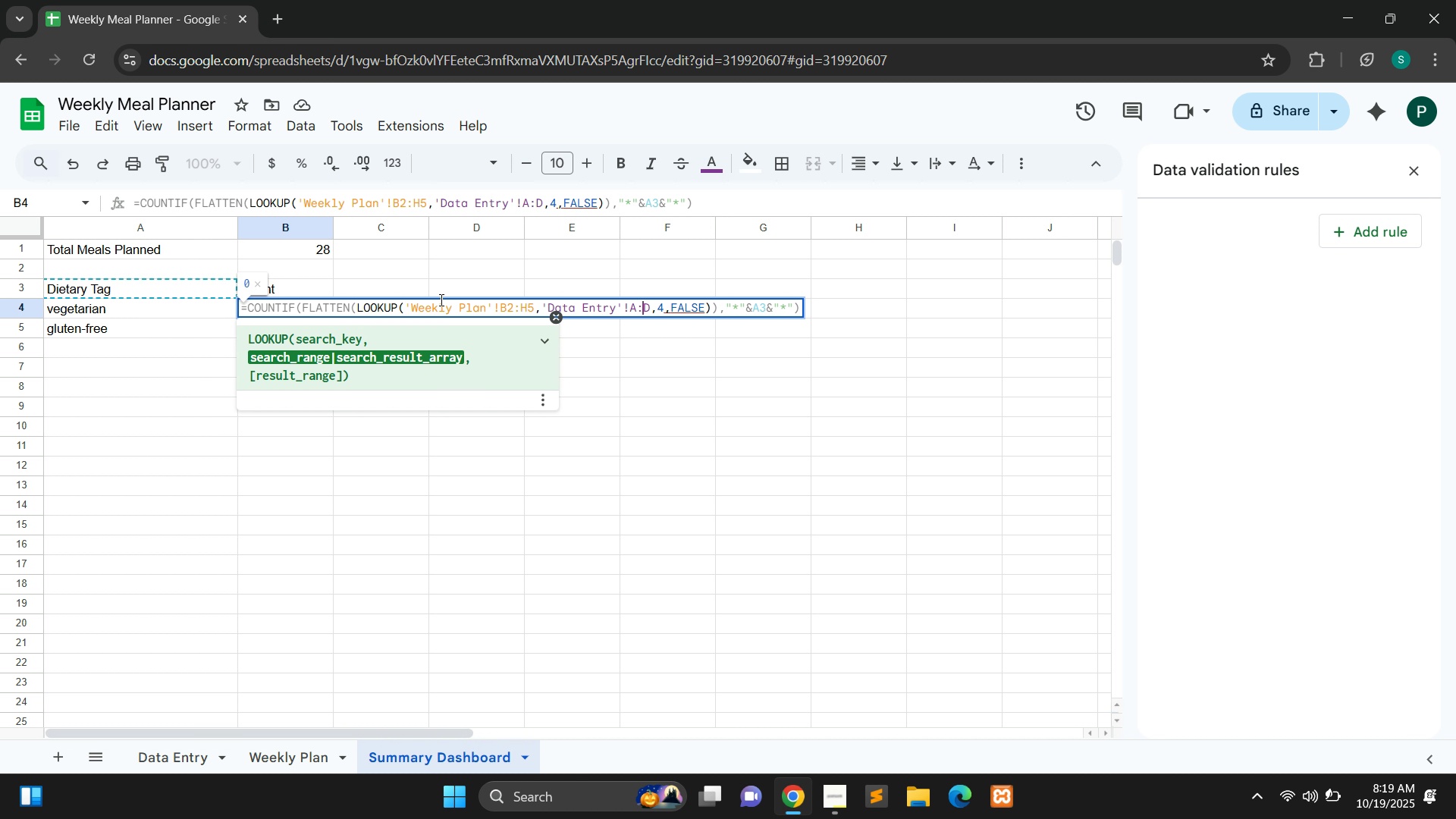 
key(ArrowRight)
 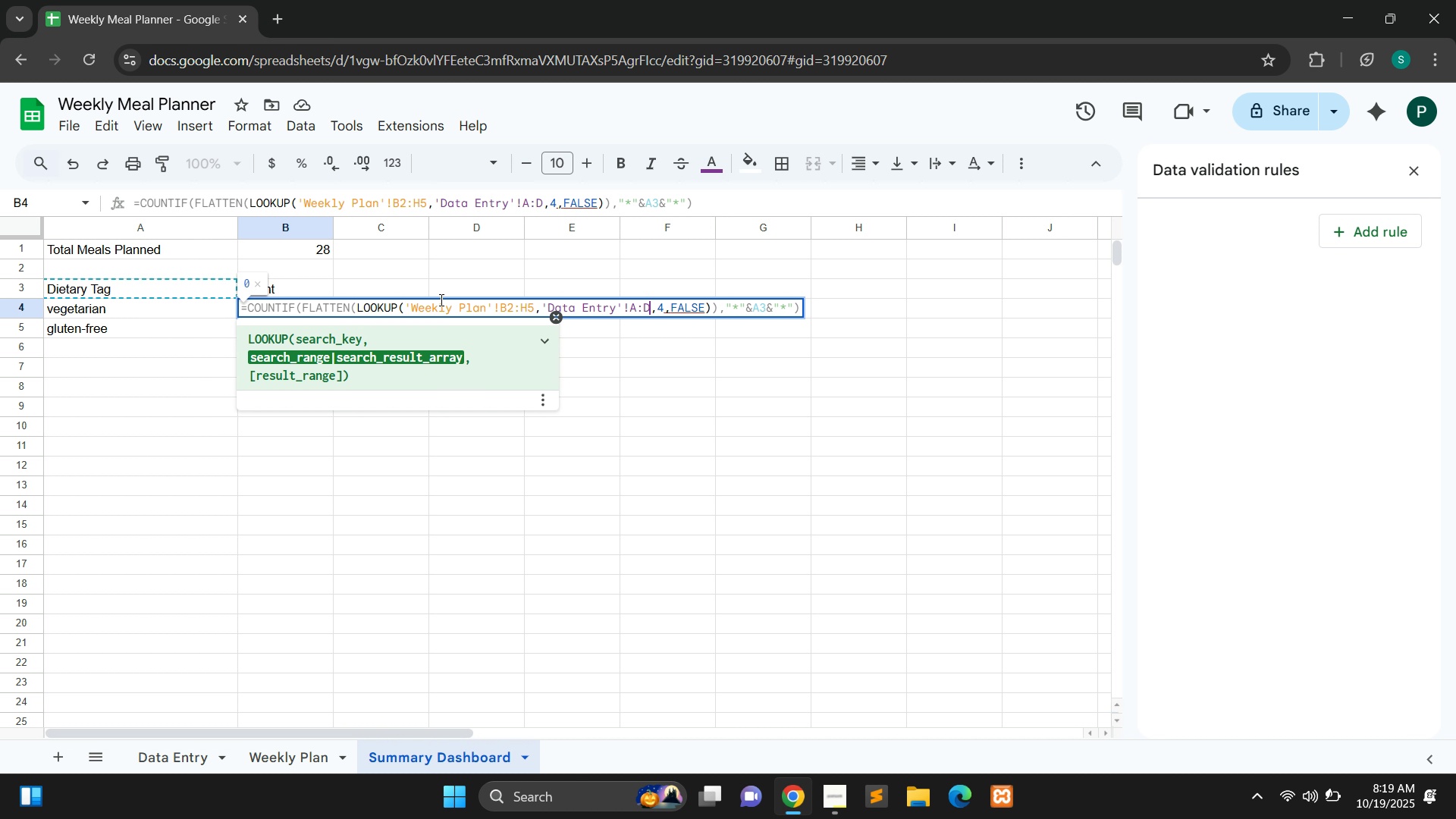 
key(ArrowRight)
 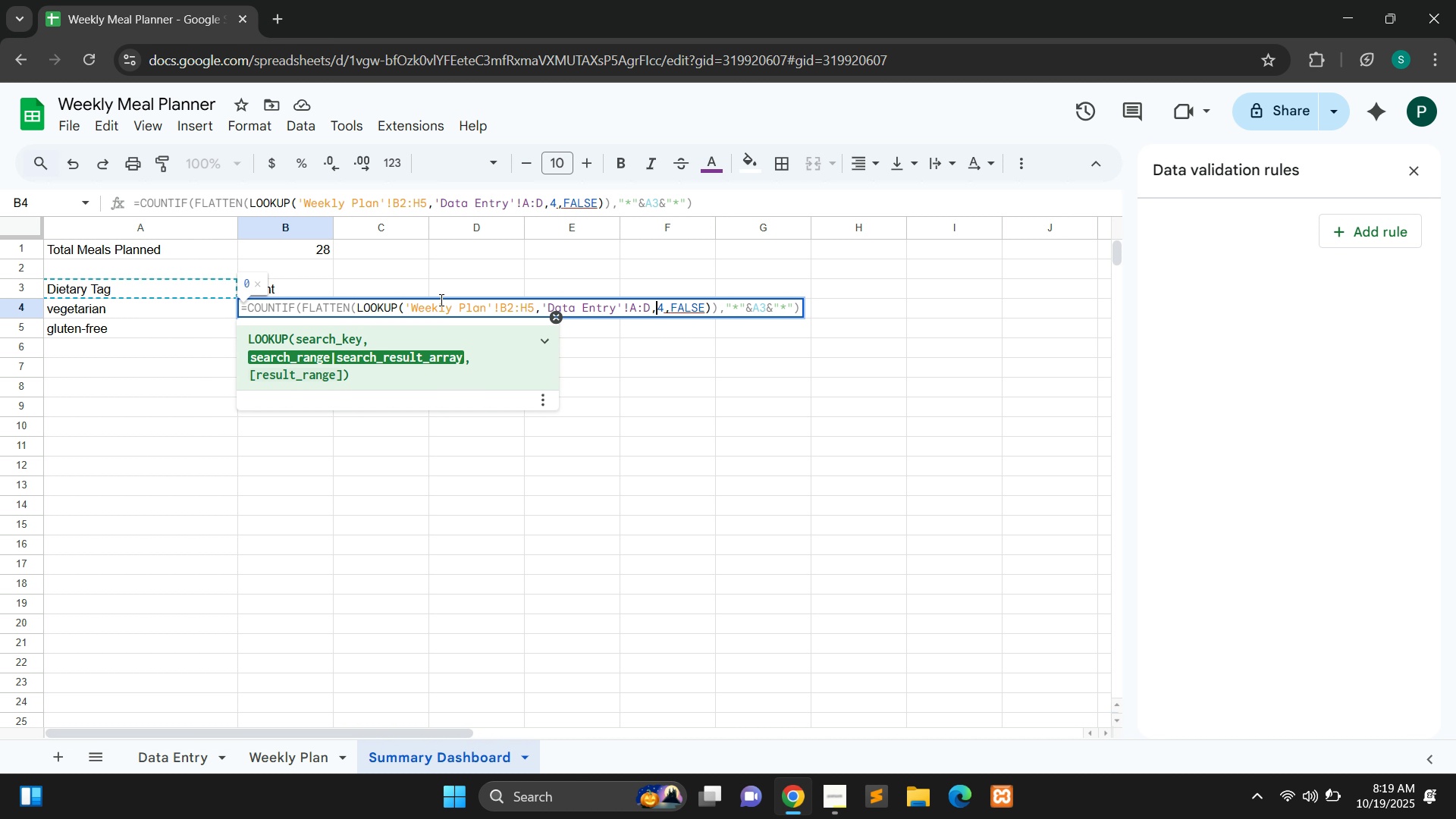 
key(ArrowRight)
 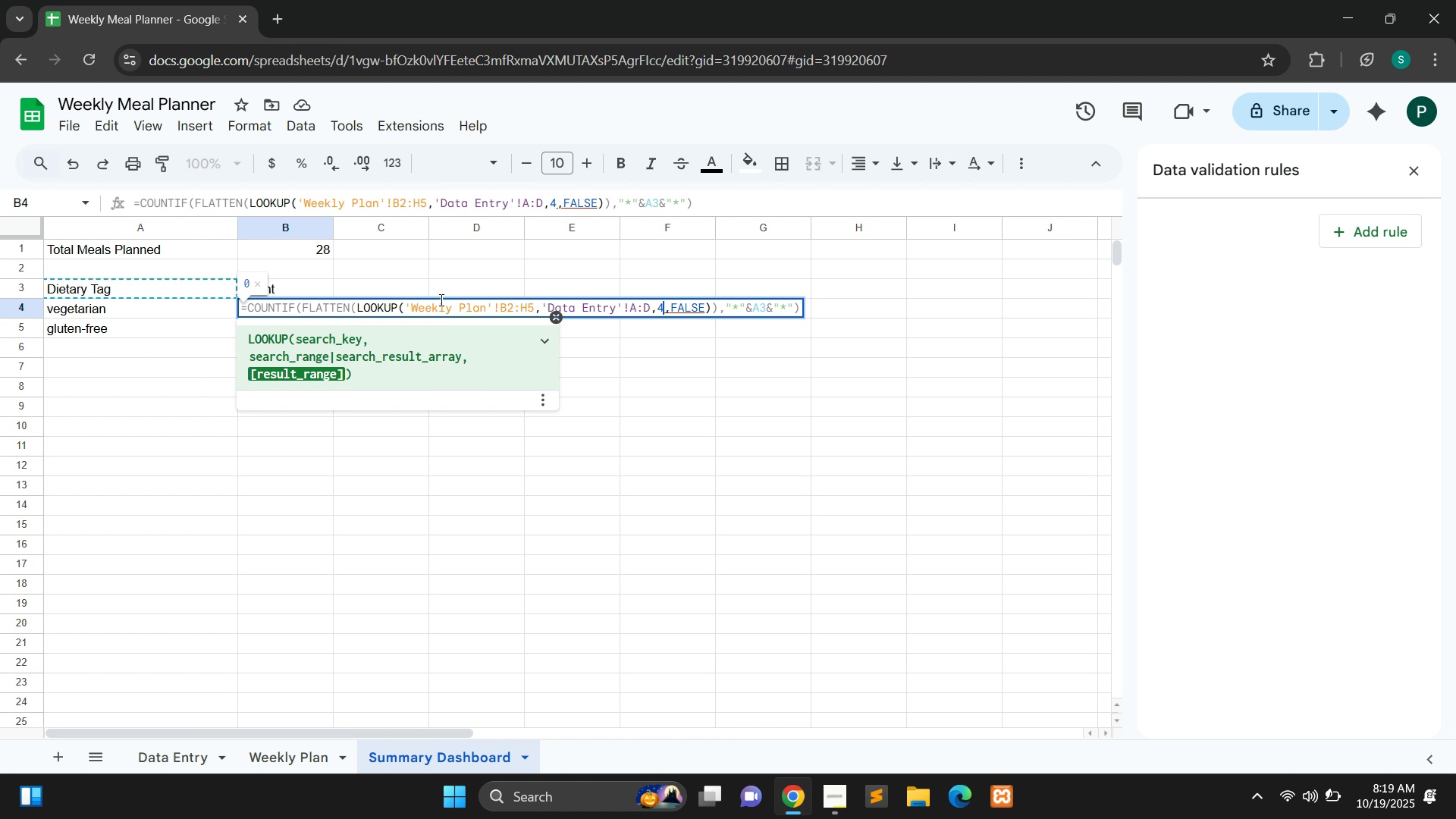 
key(ArrowRight)
 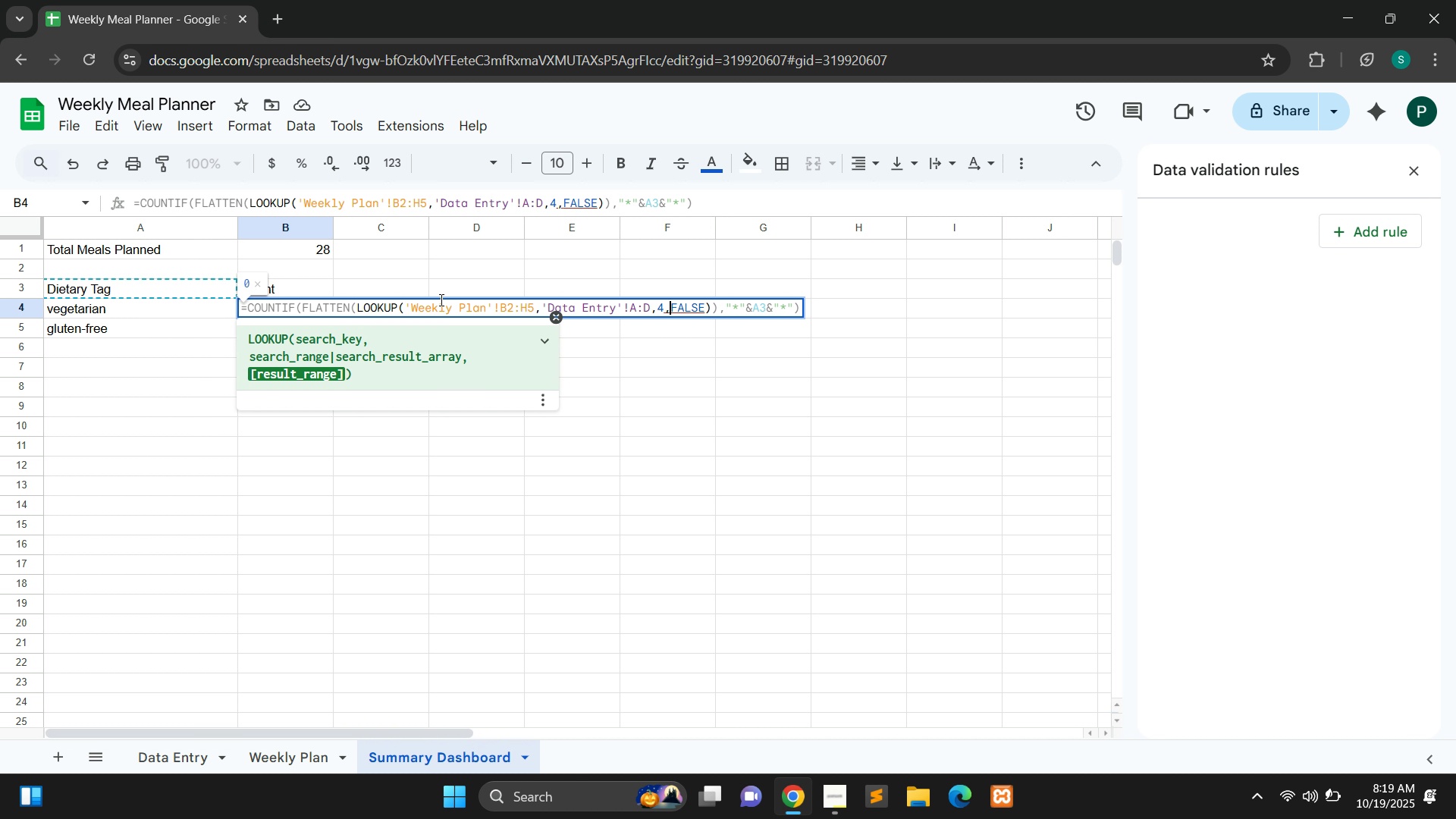 
key(ArrowRight)
 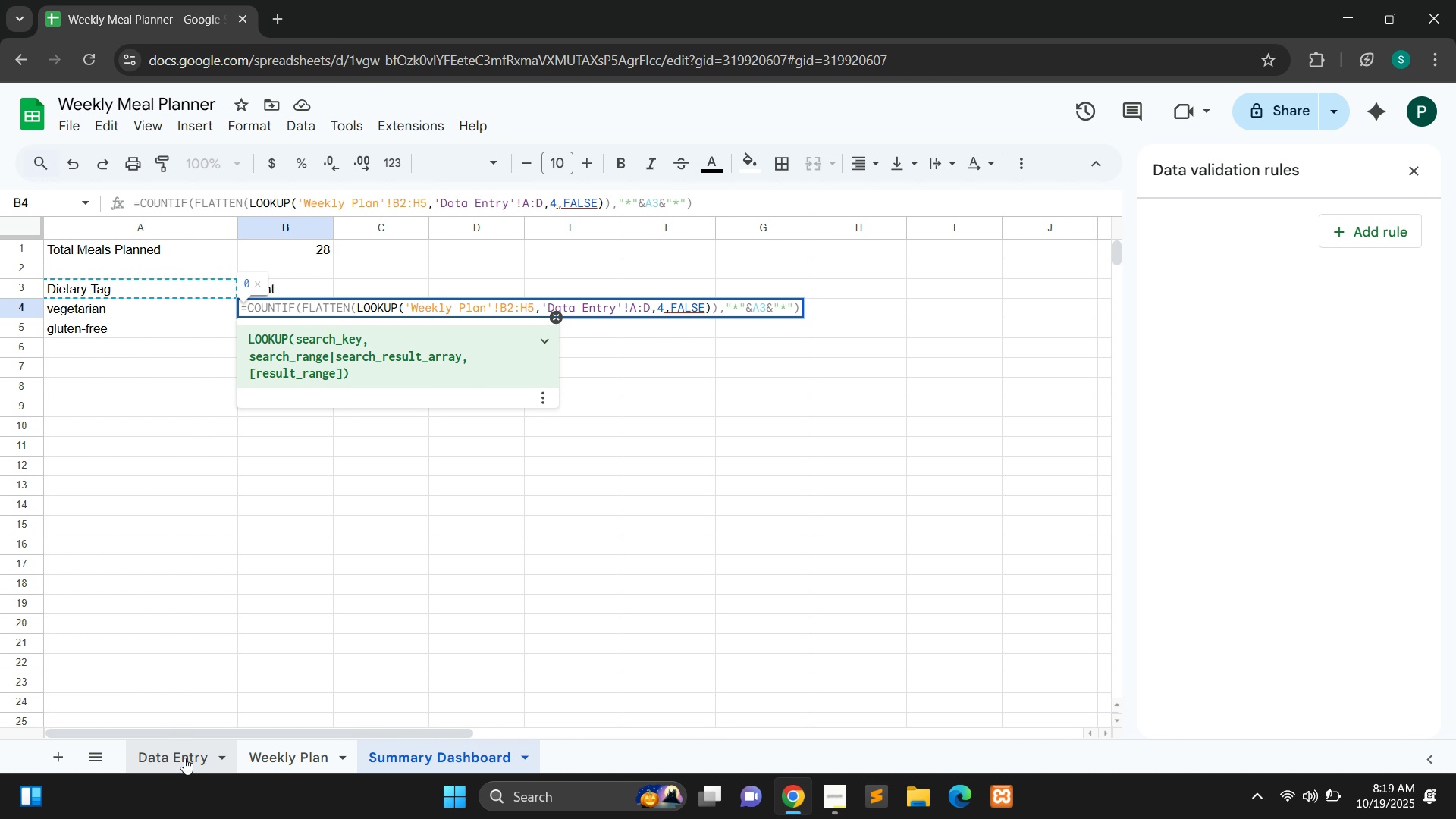 
left_click([184, 758])
 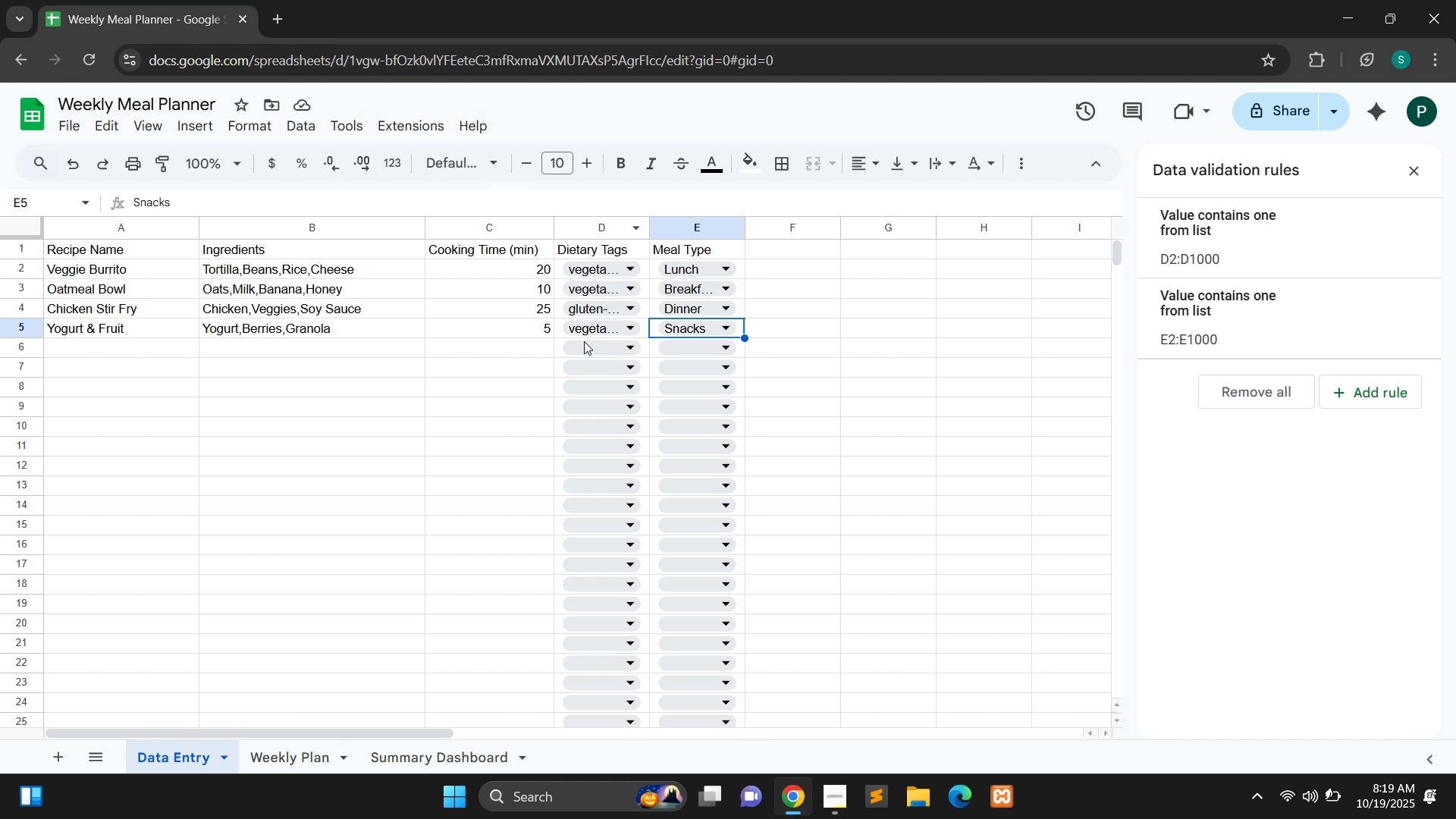 
wait(8.26)
 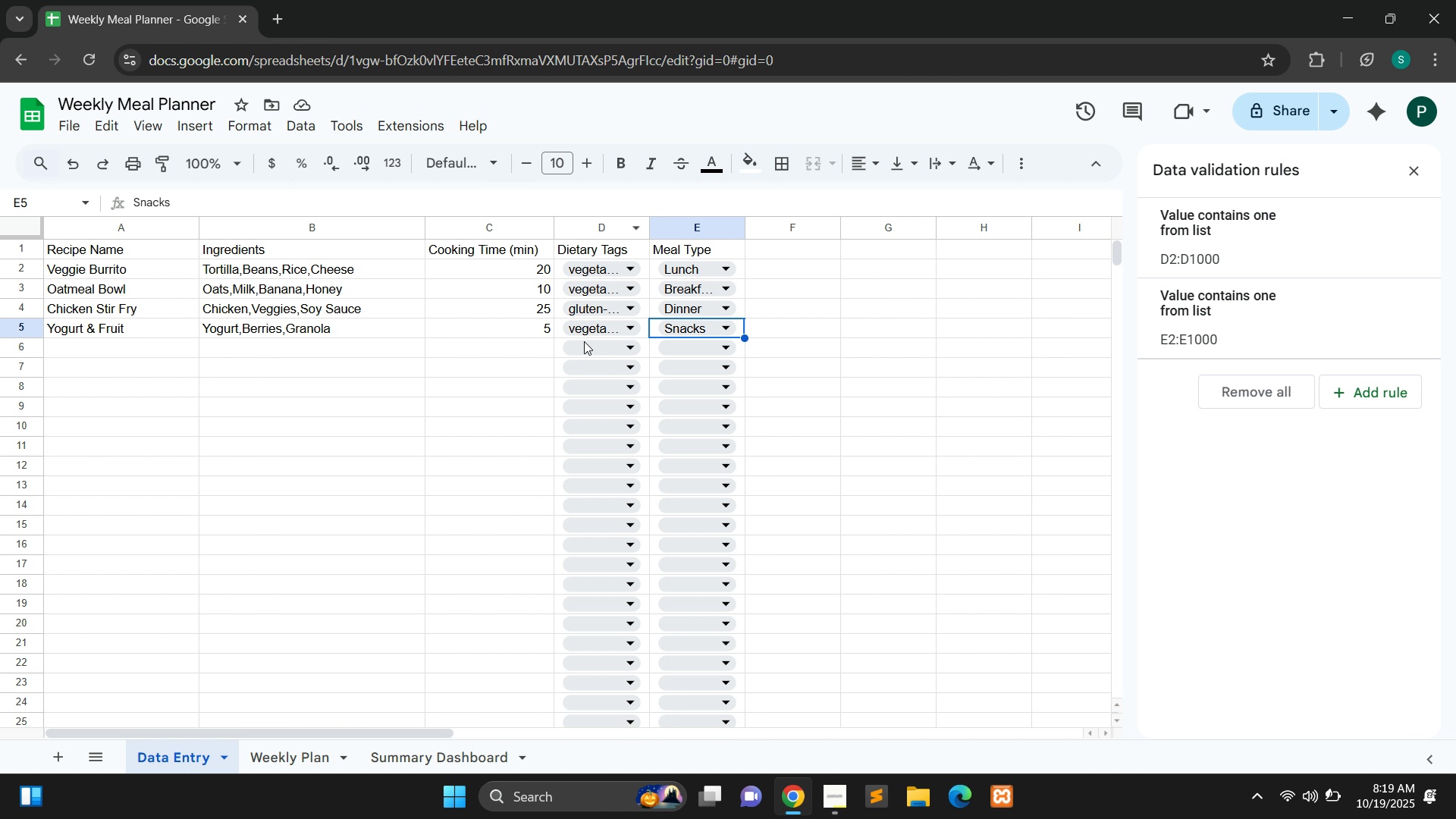 
left_click([295, 759])
 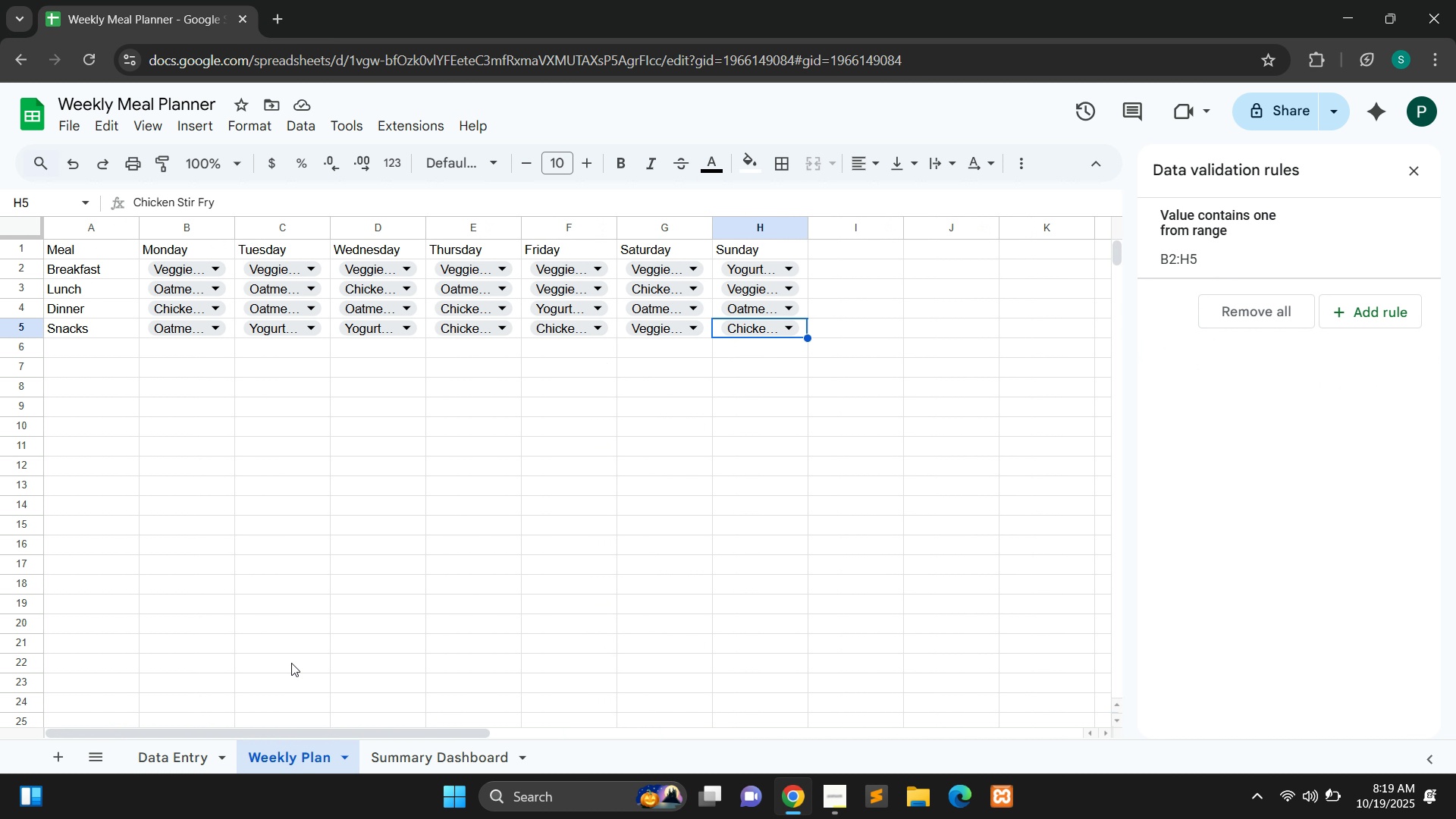 
mouse_move([299, 327])
 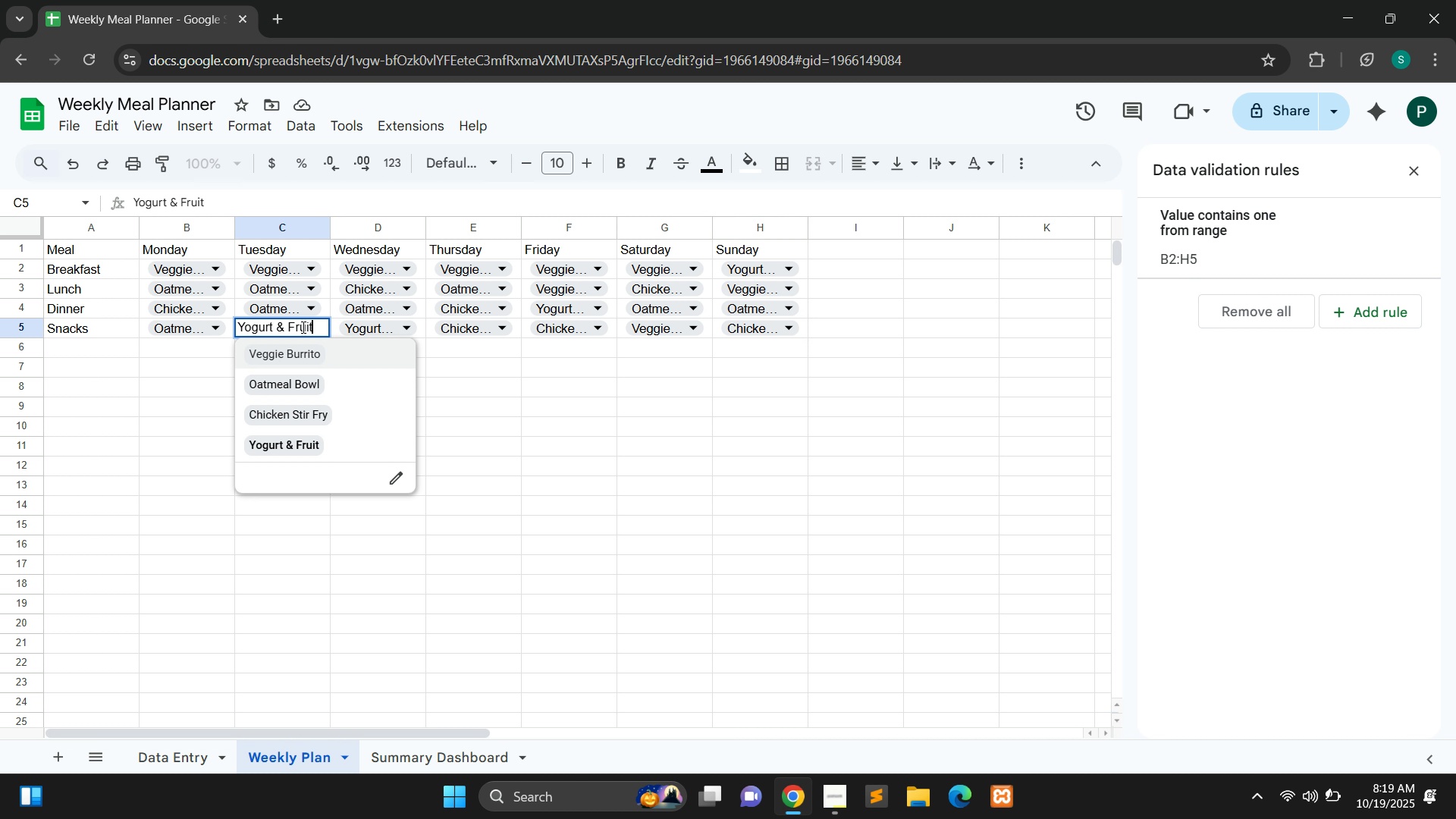 
left_click([302, 327])
 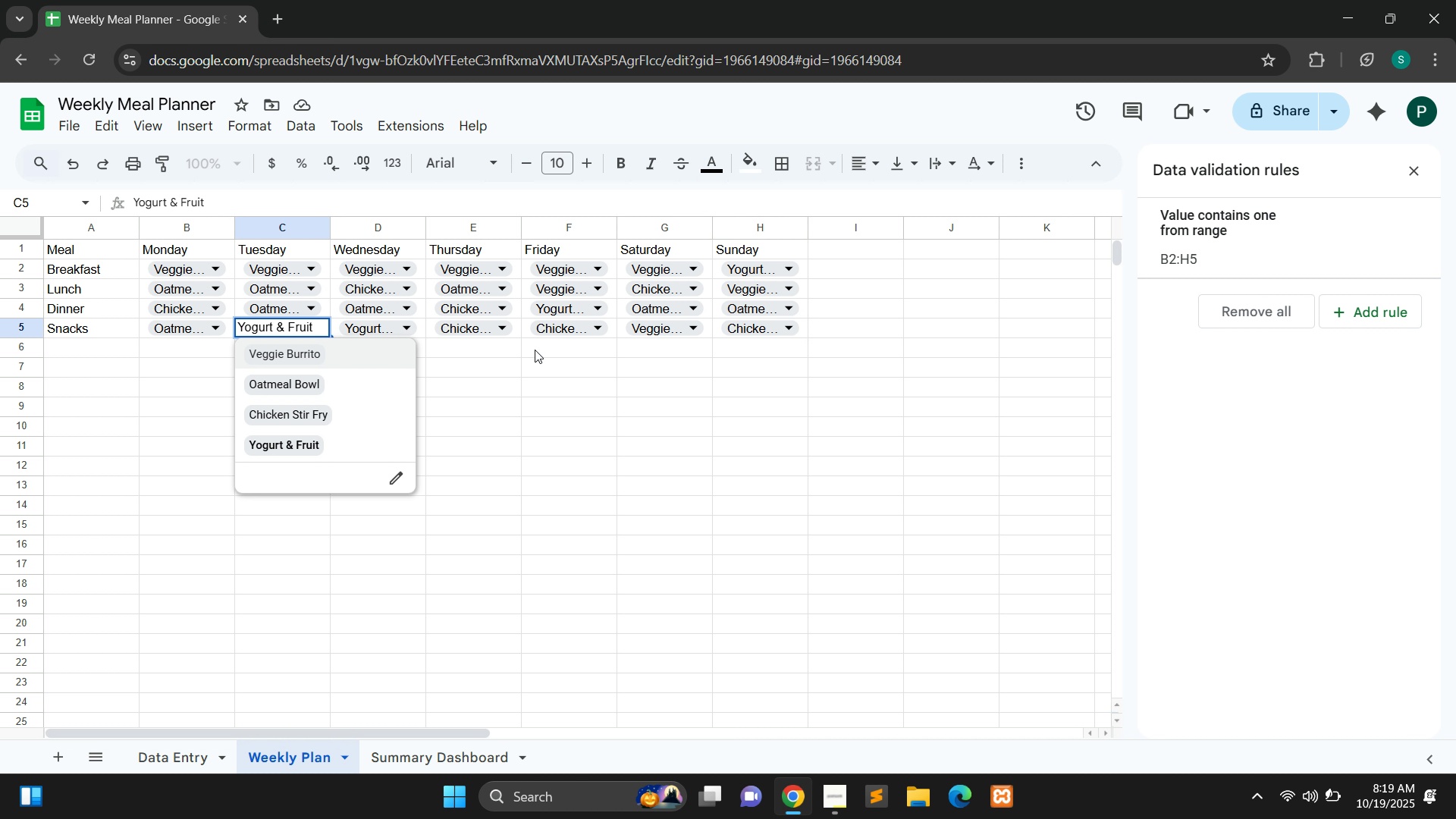 
left_click([573, 452])
 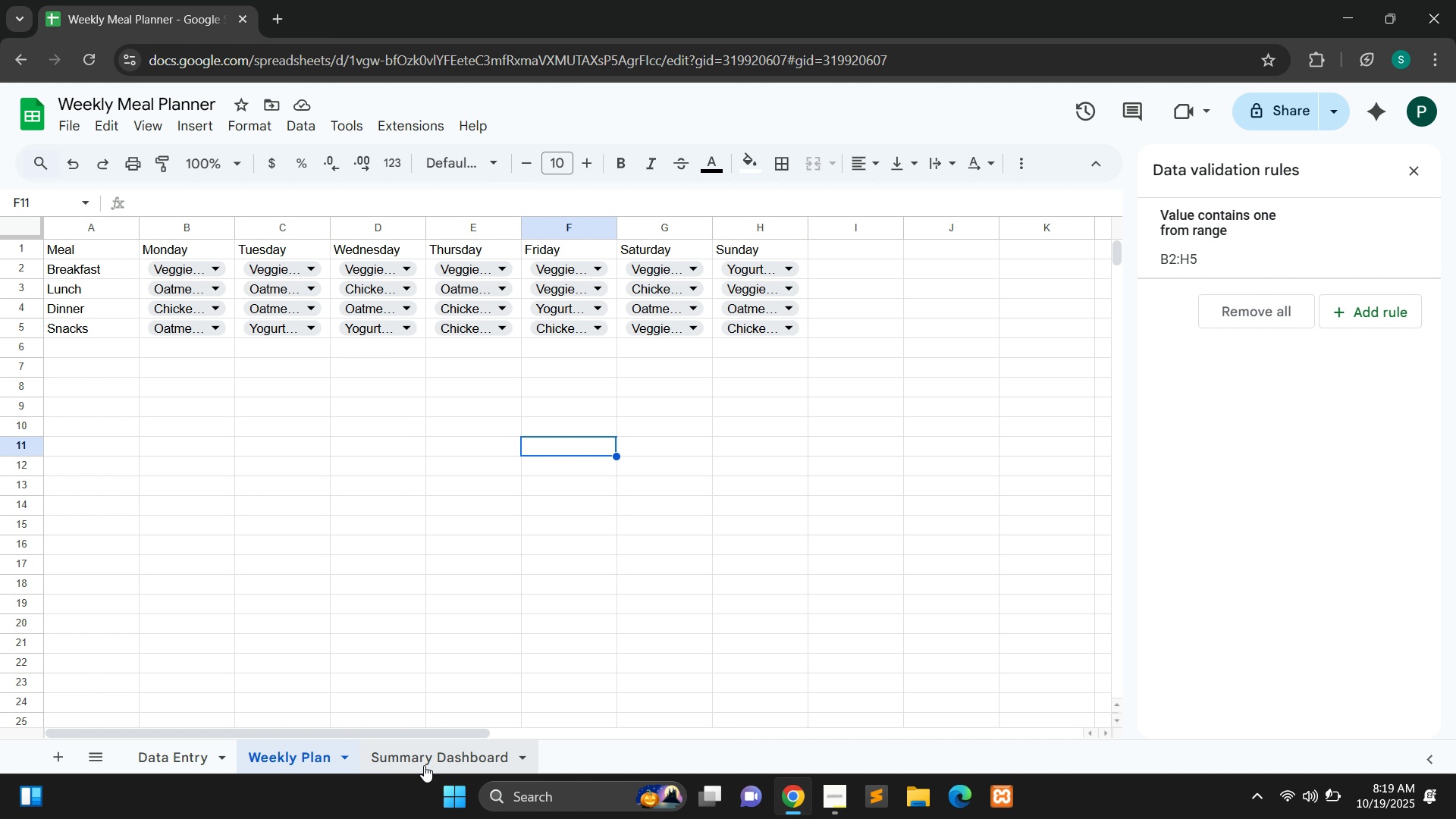 
left_click([424, 765])